 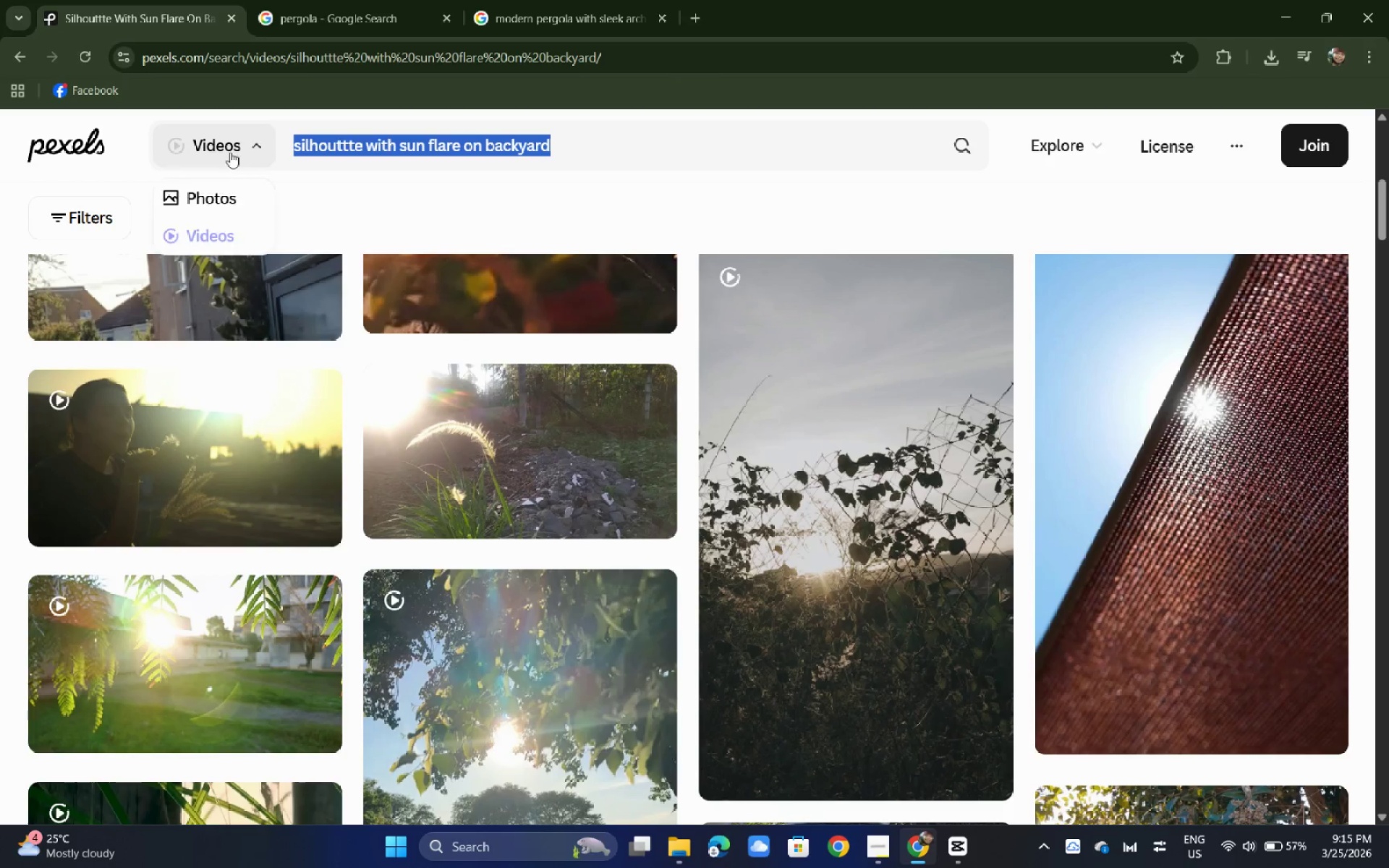 
key(Control+V)
 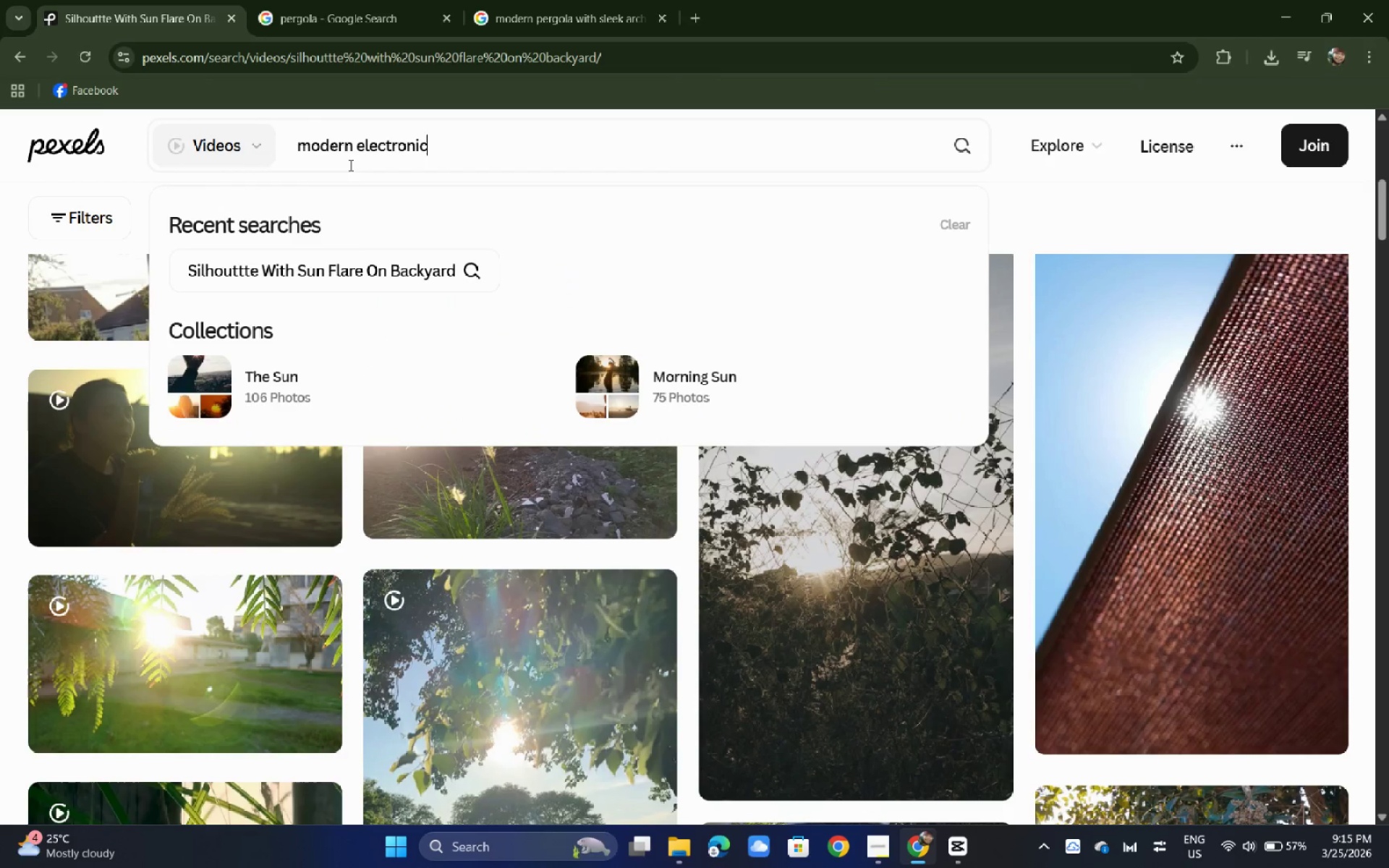 
key(Enter)
 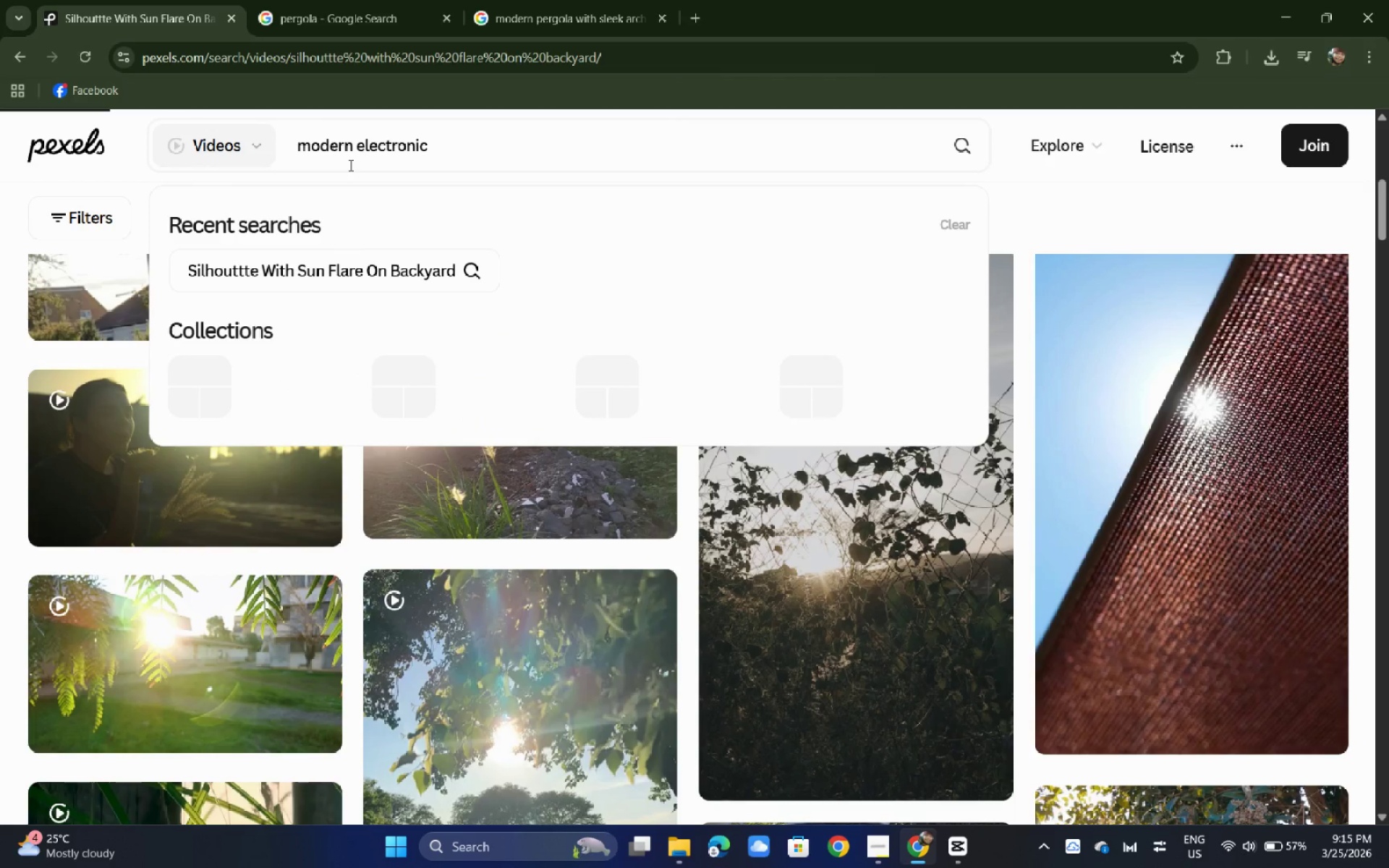 
key(Enter)
 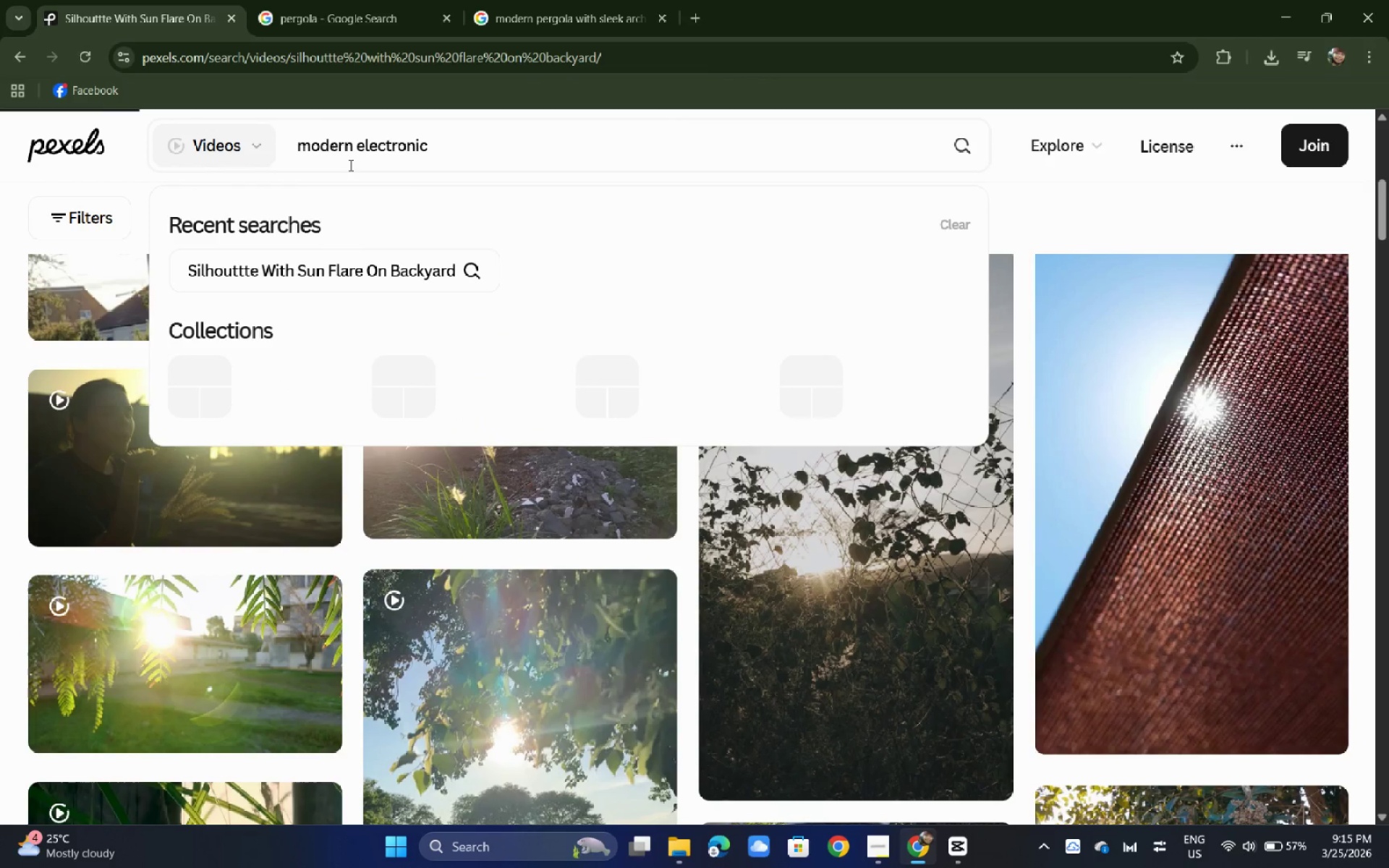 
key(Enter)
 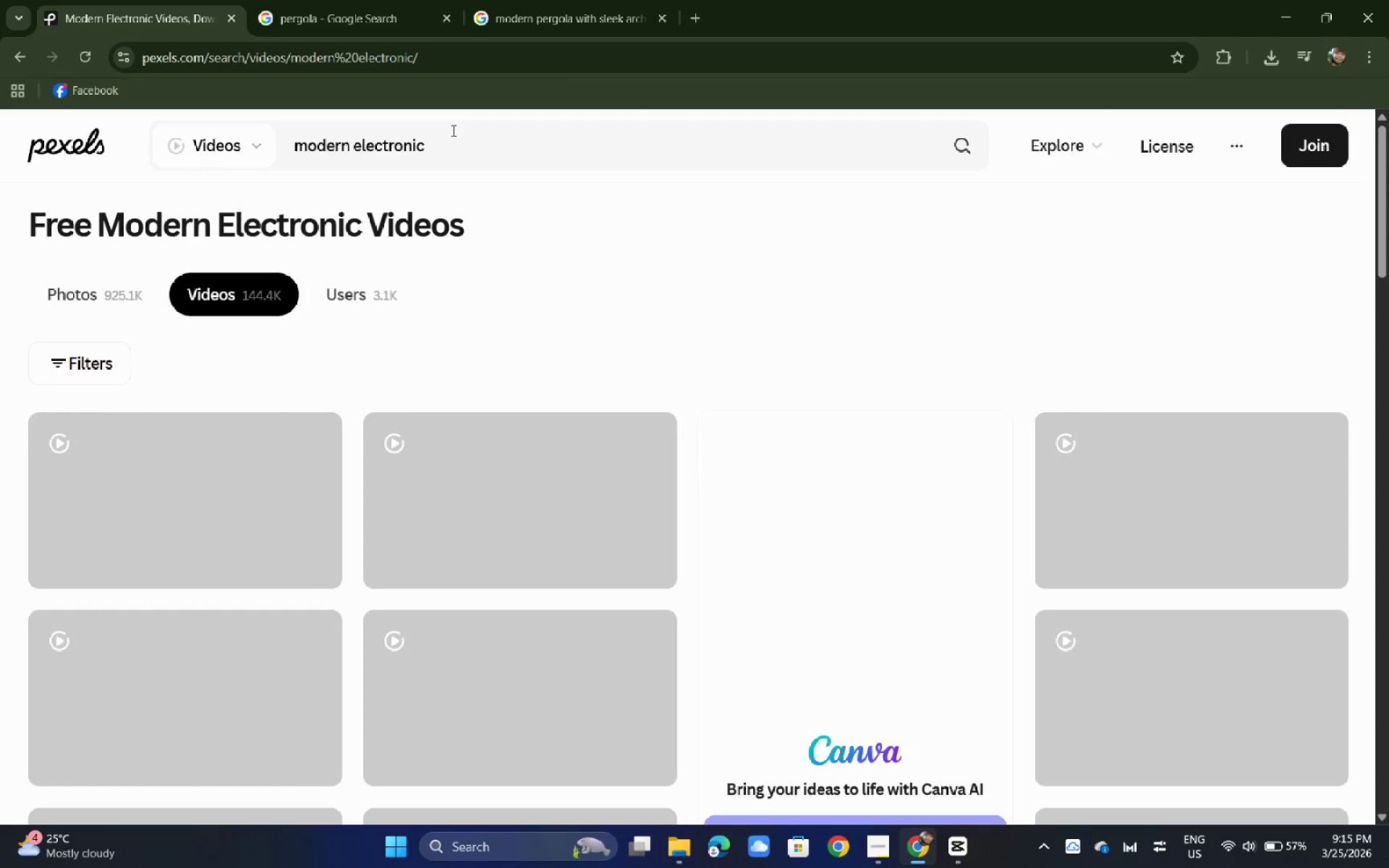 
wait(14.59)
 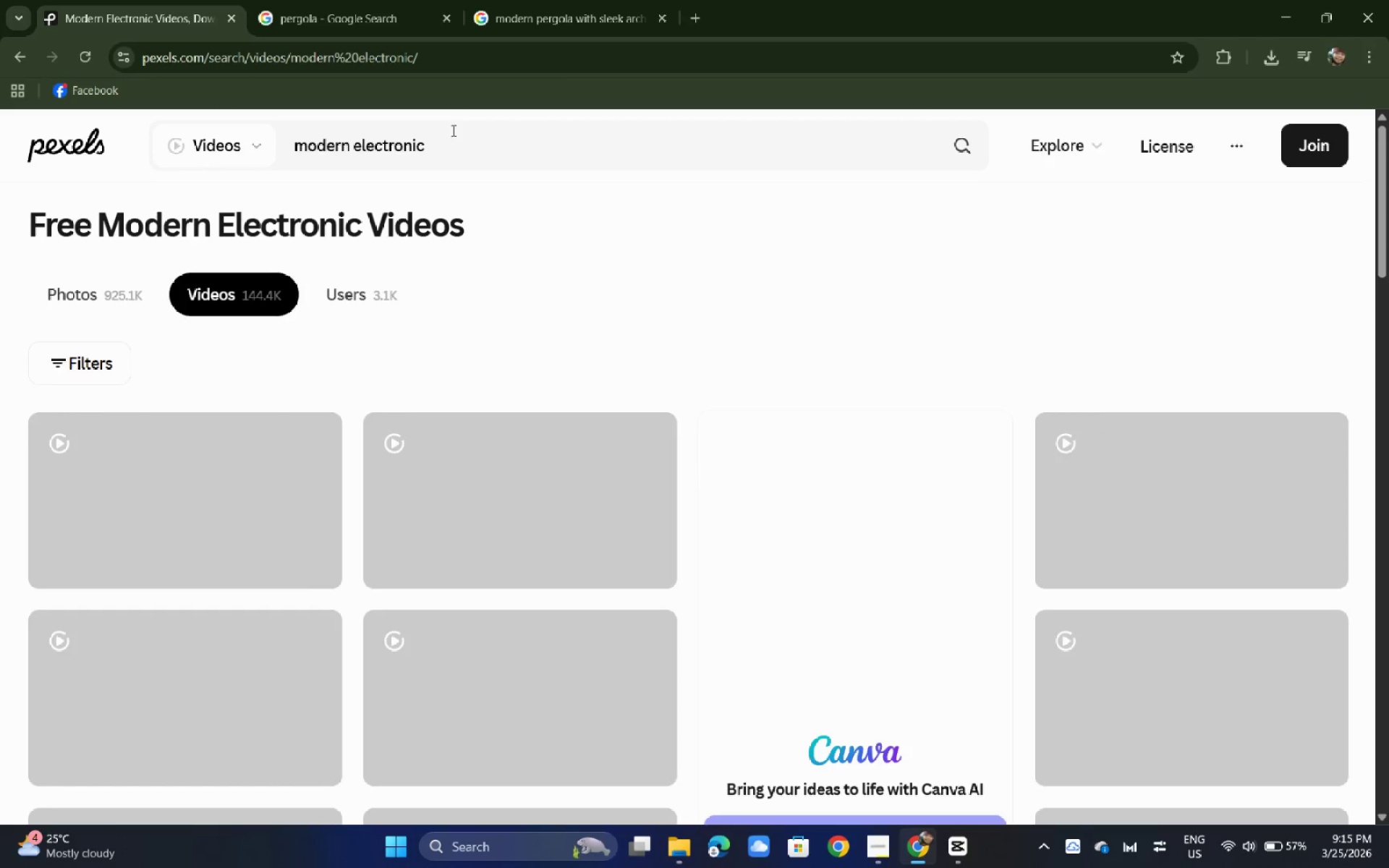 
left_click_drag(start_coordinate=[492, 142], to_coordinate=[170, 135])
 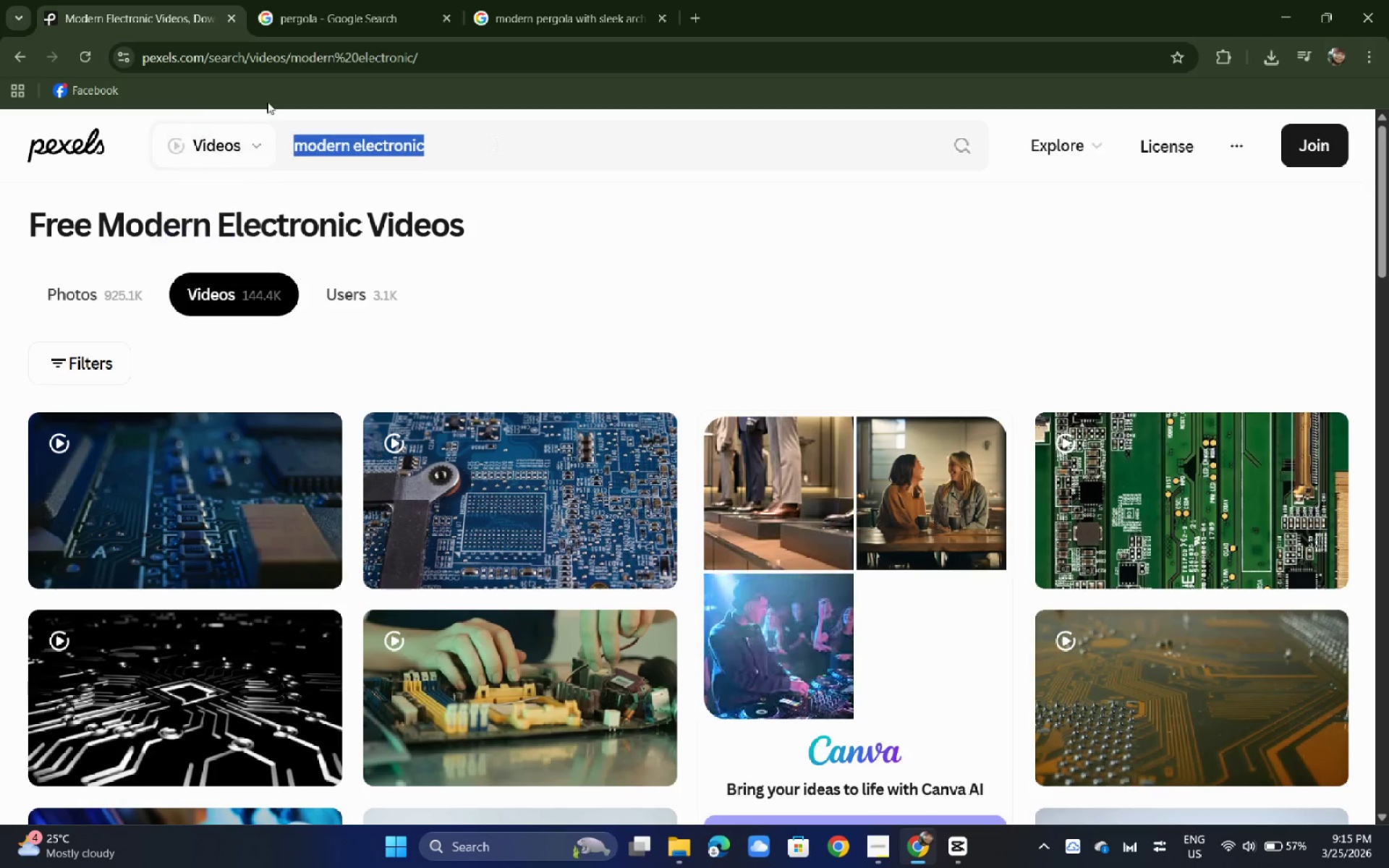 
key(Control+C)
 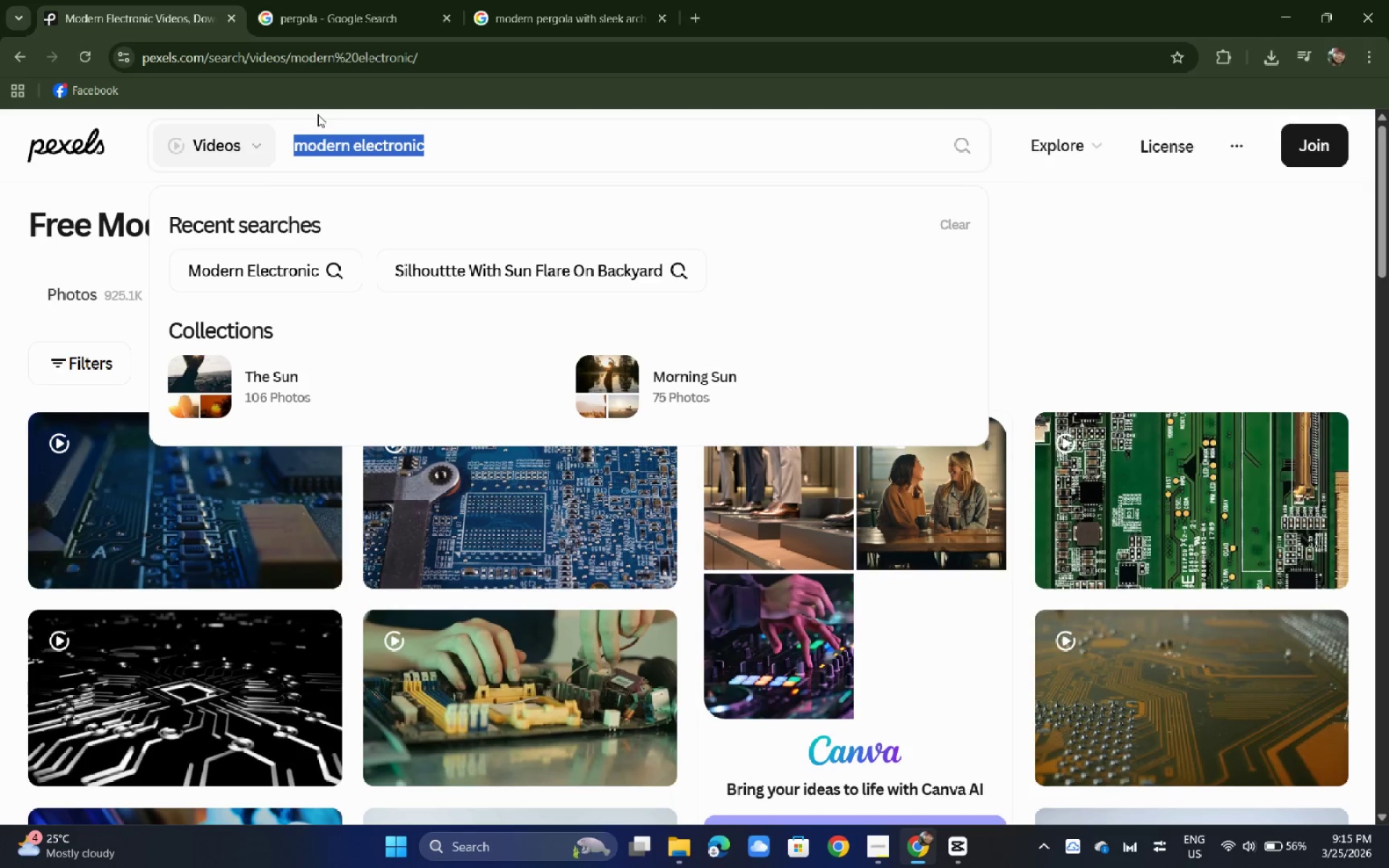 
key(Control+C)
 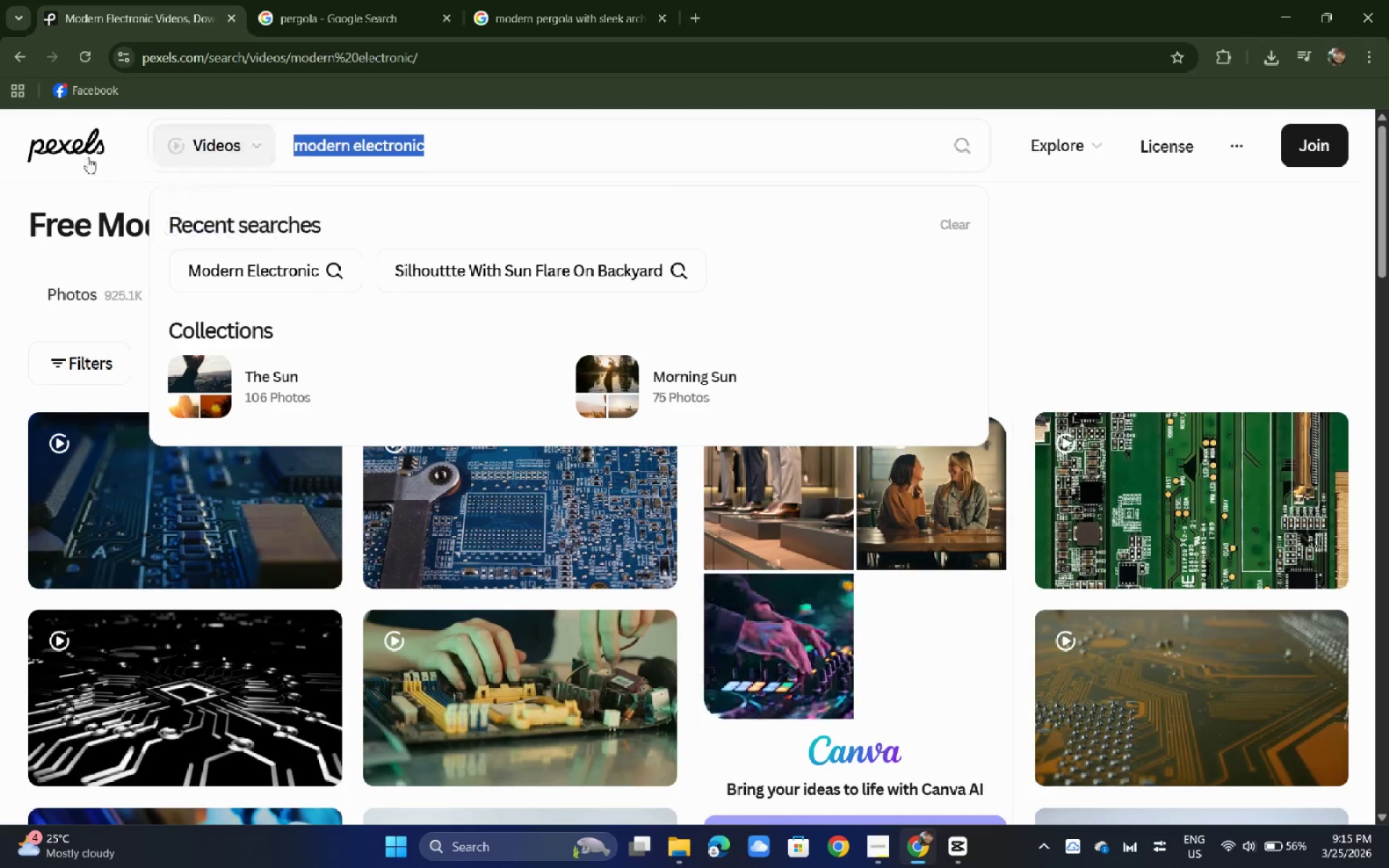 
left_click_drag(start_coordinate=[88, 157], to_coordinate=[88, 153])
 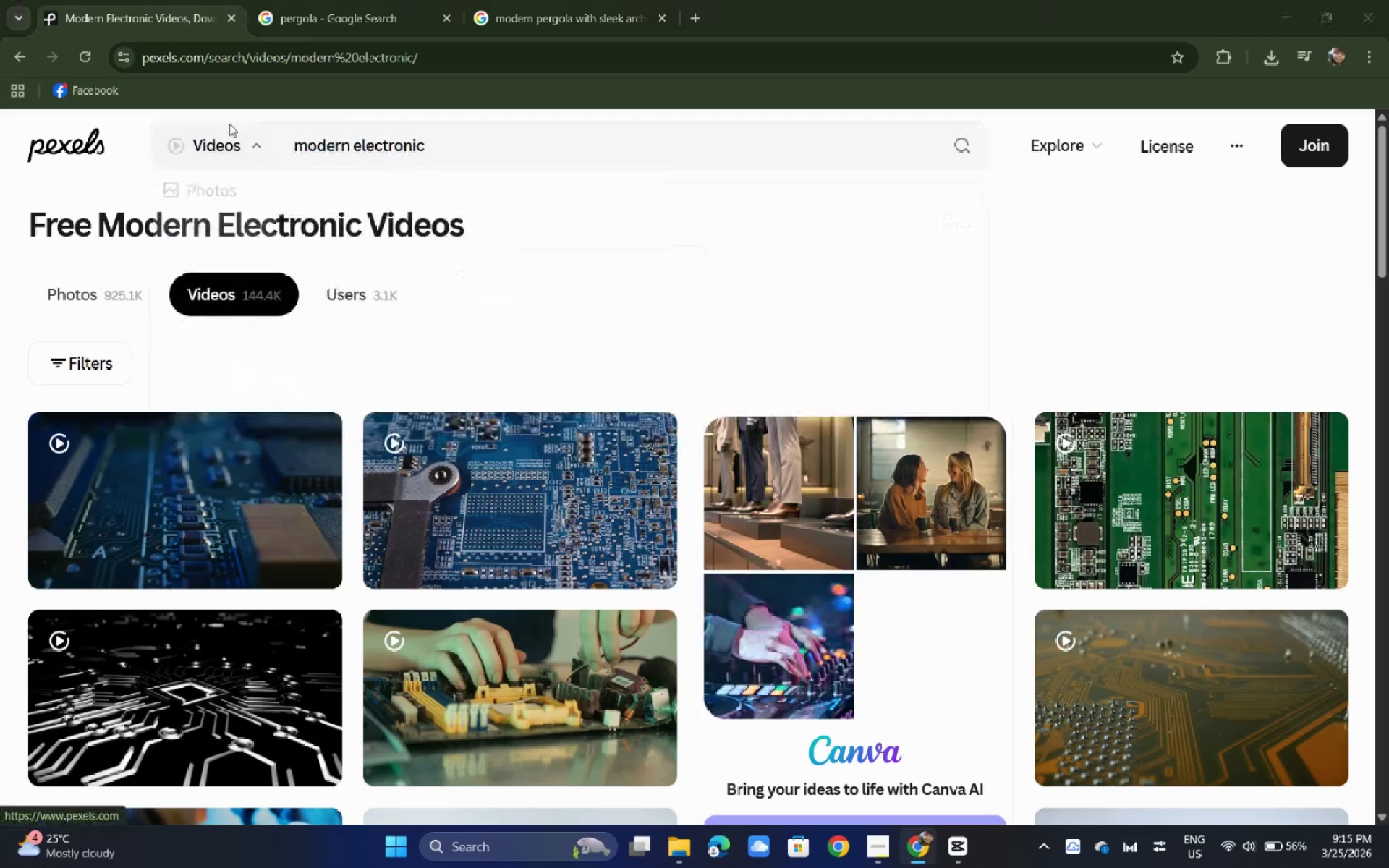 
key(Alt+Tab)